 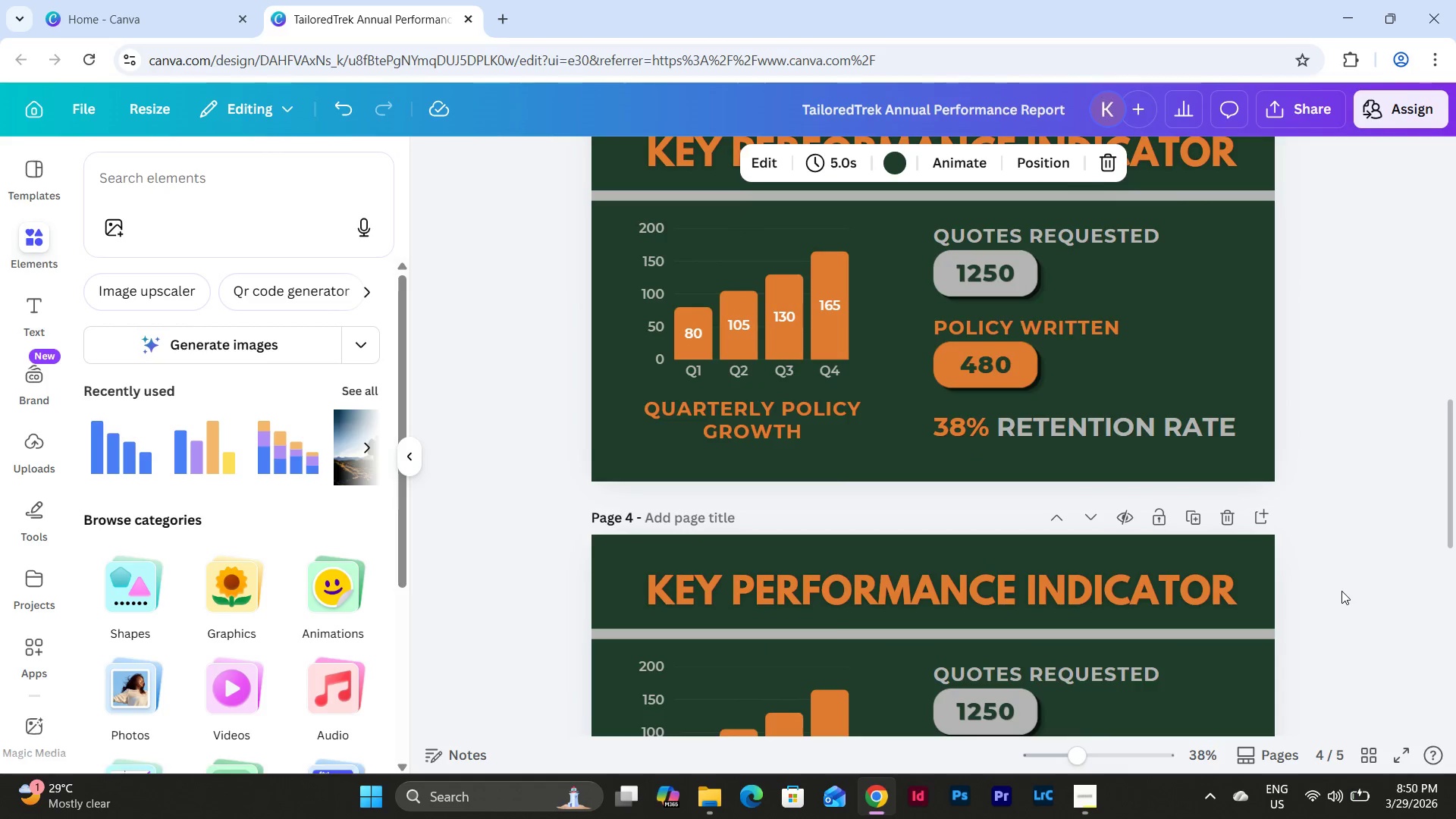 
scroll: coordinate [1341, 591], scroll_direction: down, amount: 3.0
 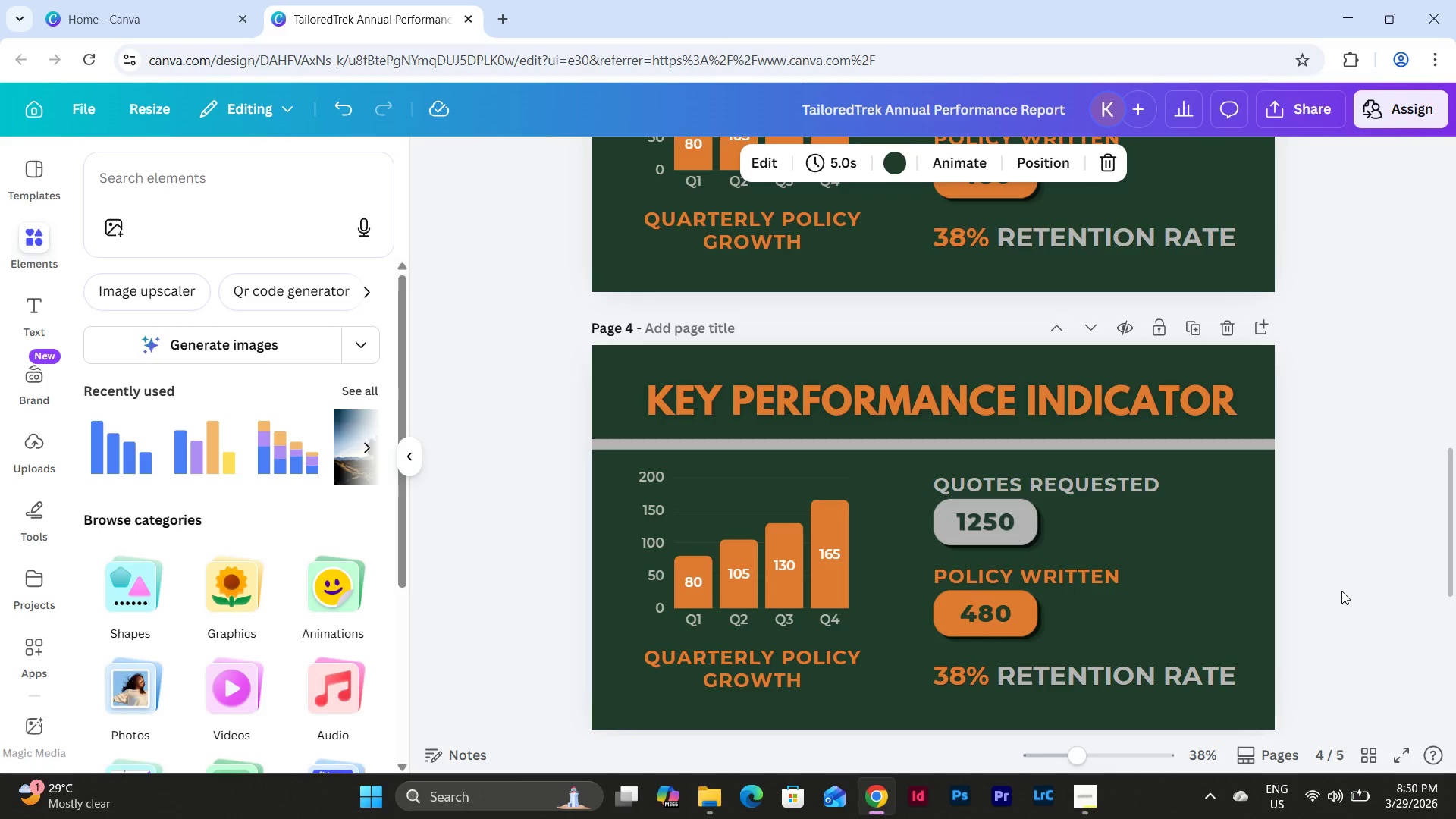 
wait(11.48)
 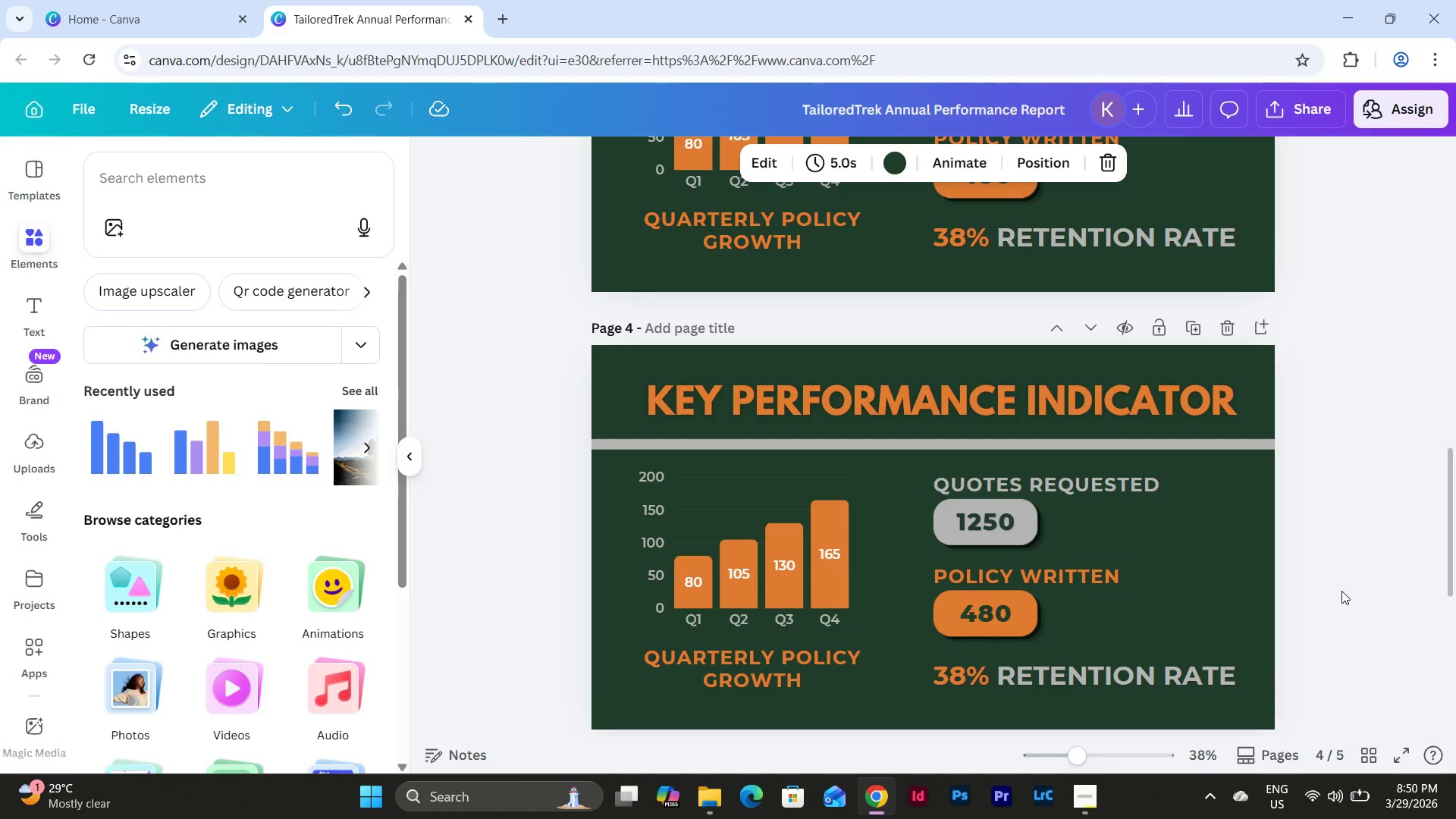 
double_click([1061, 421])
 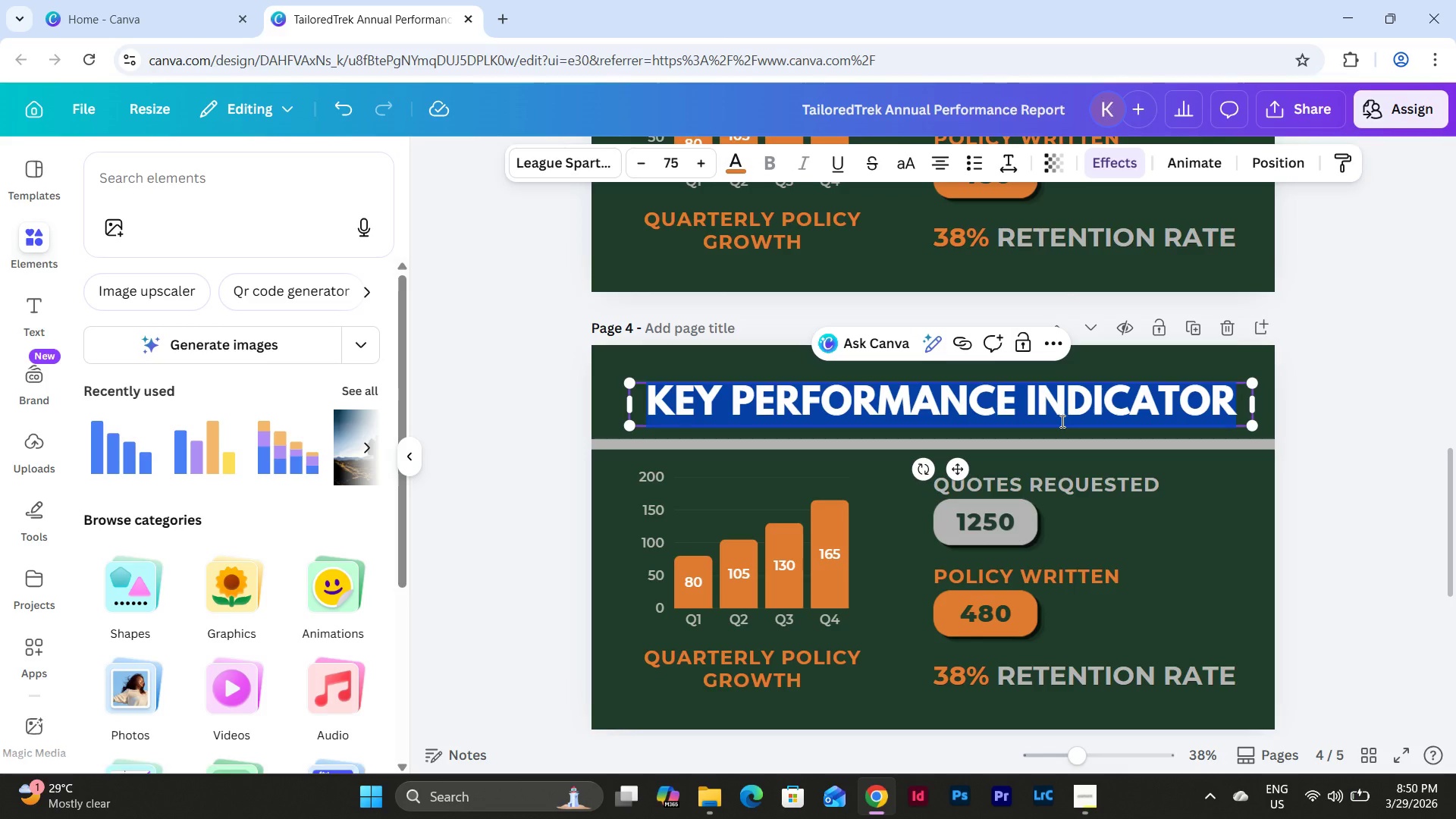 
type(CLAIMS IMPACY)
key(Backspace)
type(T)
 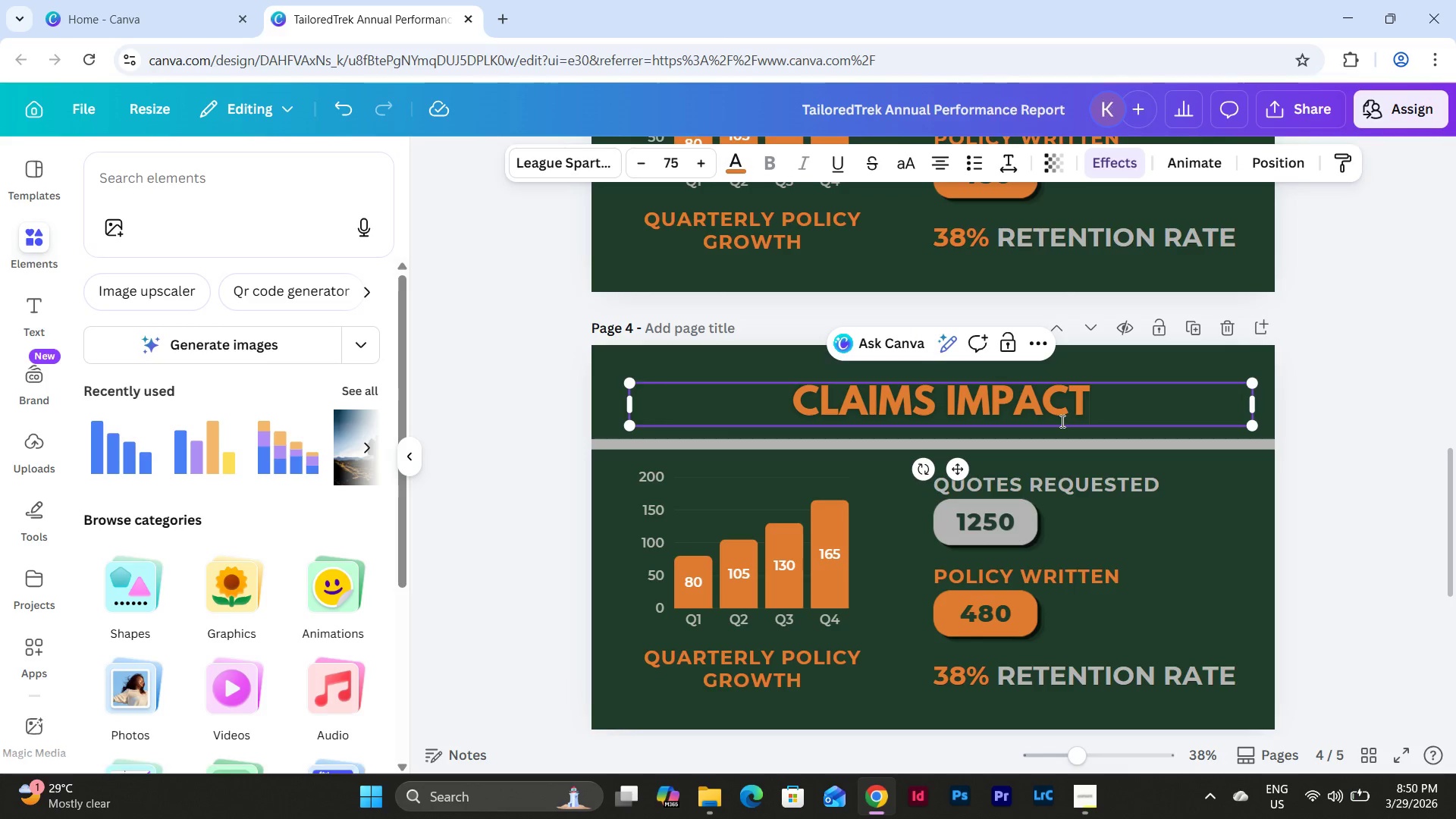 
left_click([1394, 492])
 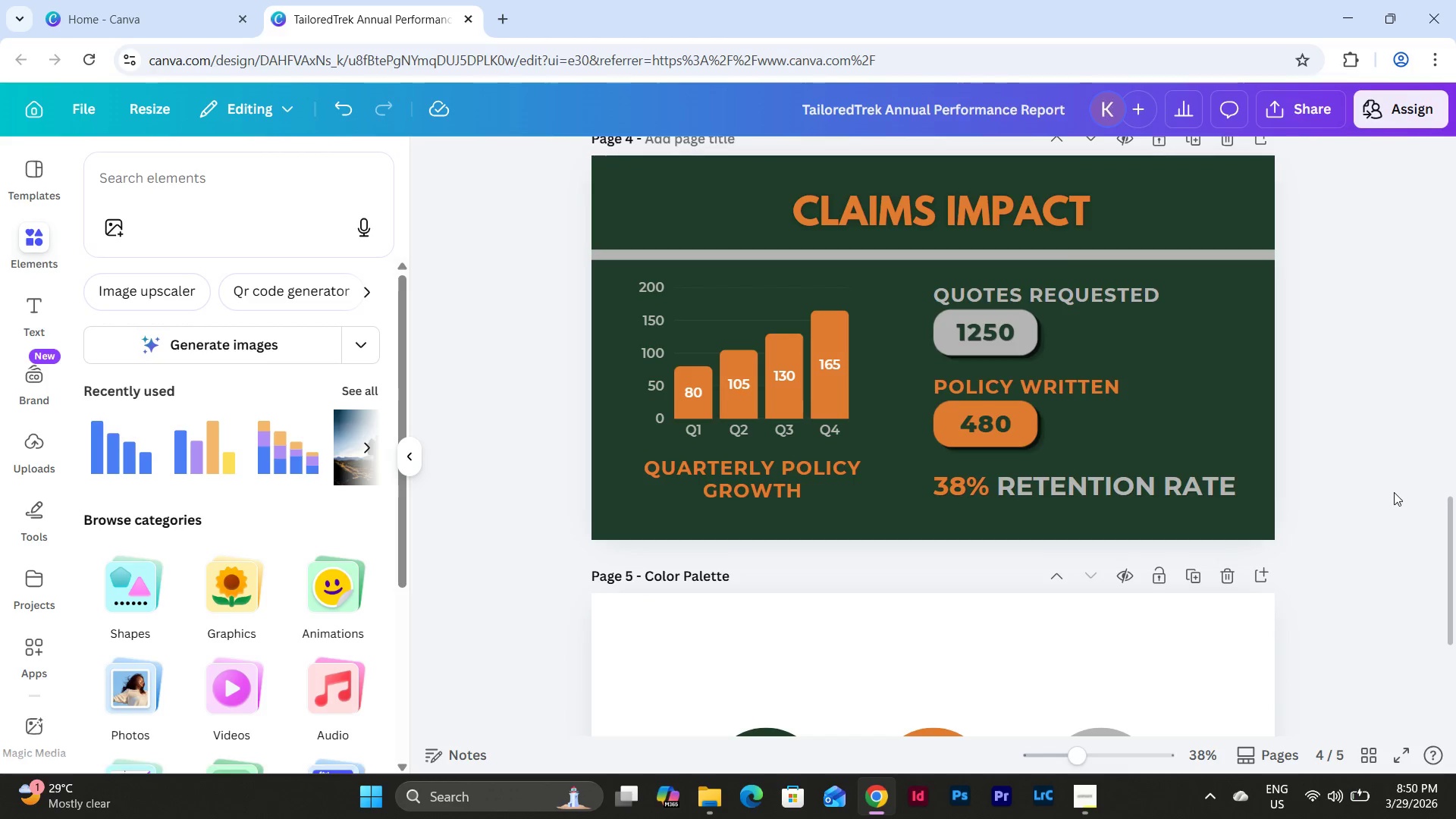 
scroll: coordinate [1048, 489], scroll_direction: down, amount: 1.0
 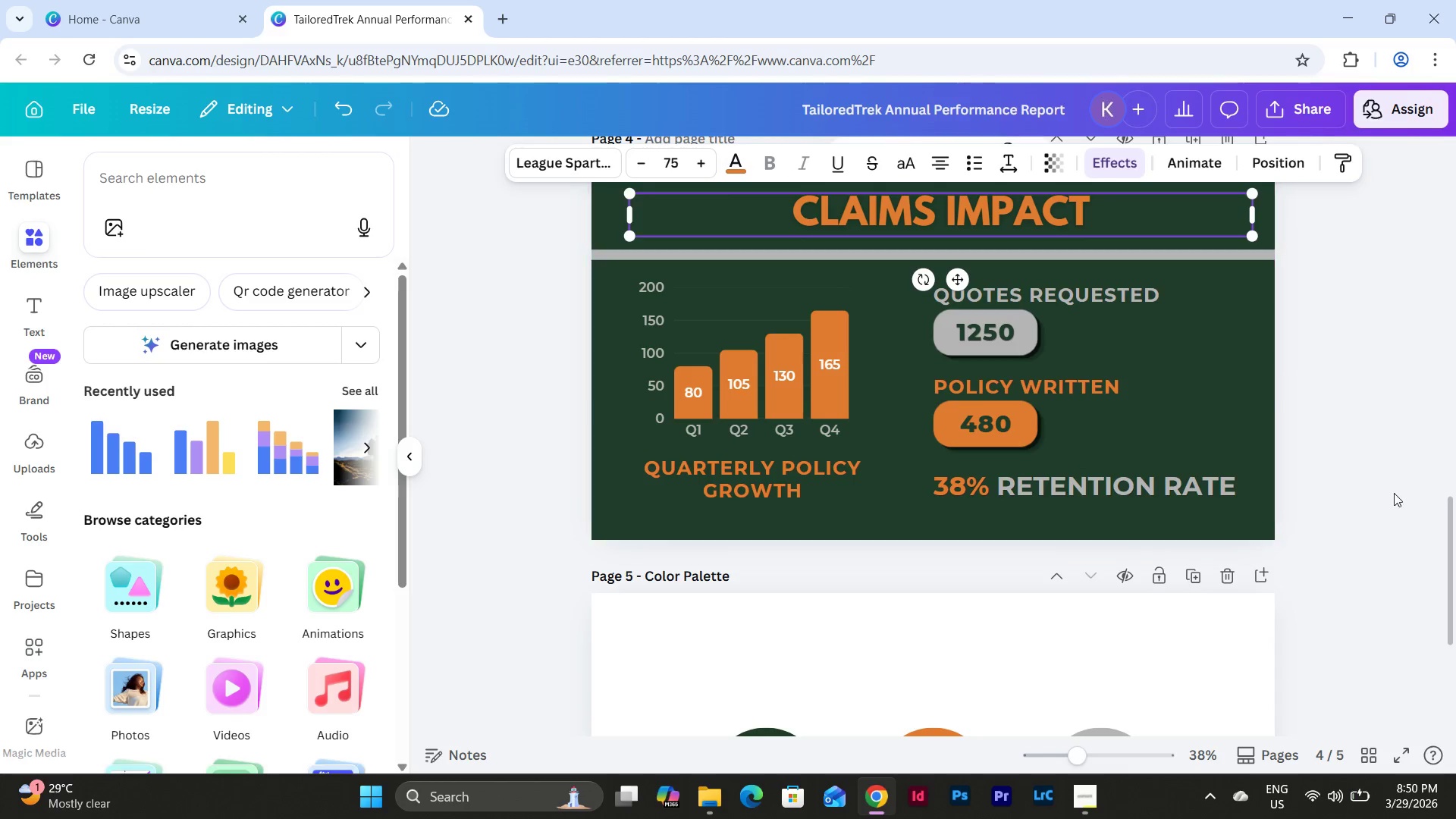 
scroll: coordinate [1393, 493], scroll_direction: up, amount: 1.0
 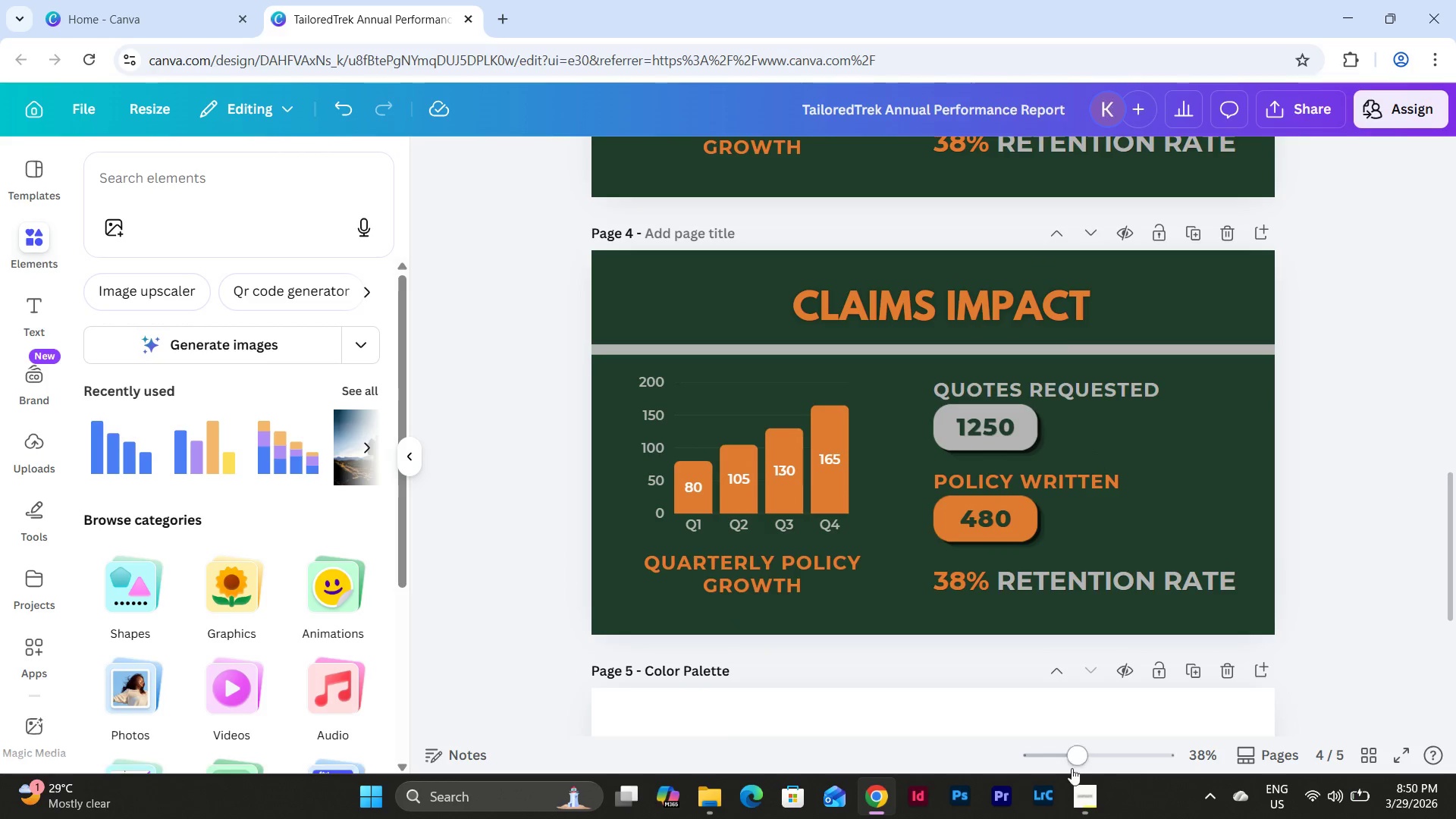 
left_click([1092, 800])